 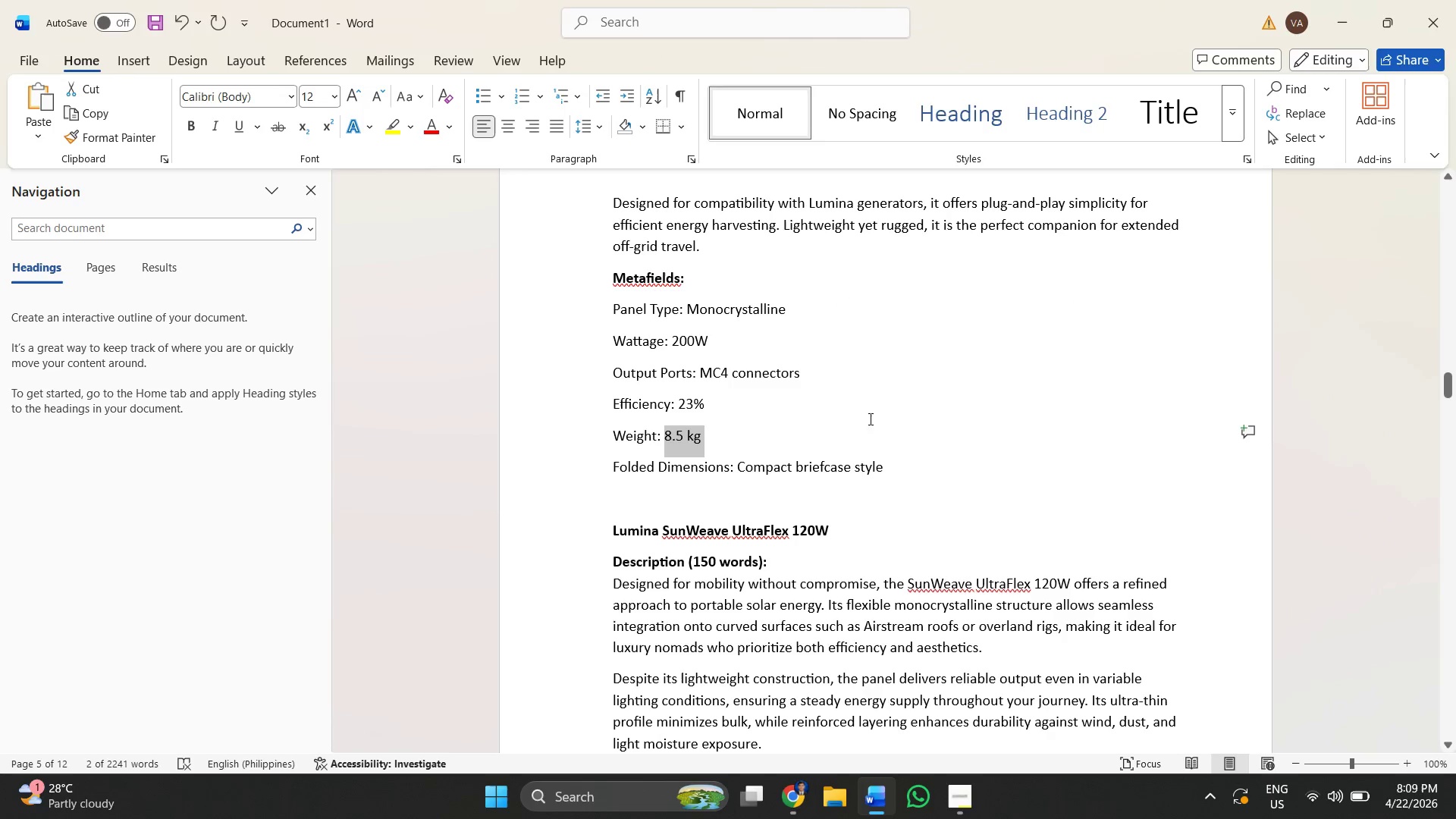 
left_click([877, 419])
 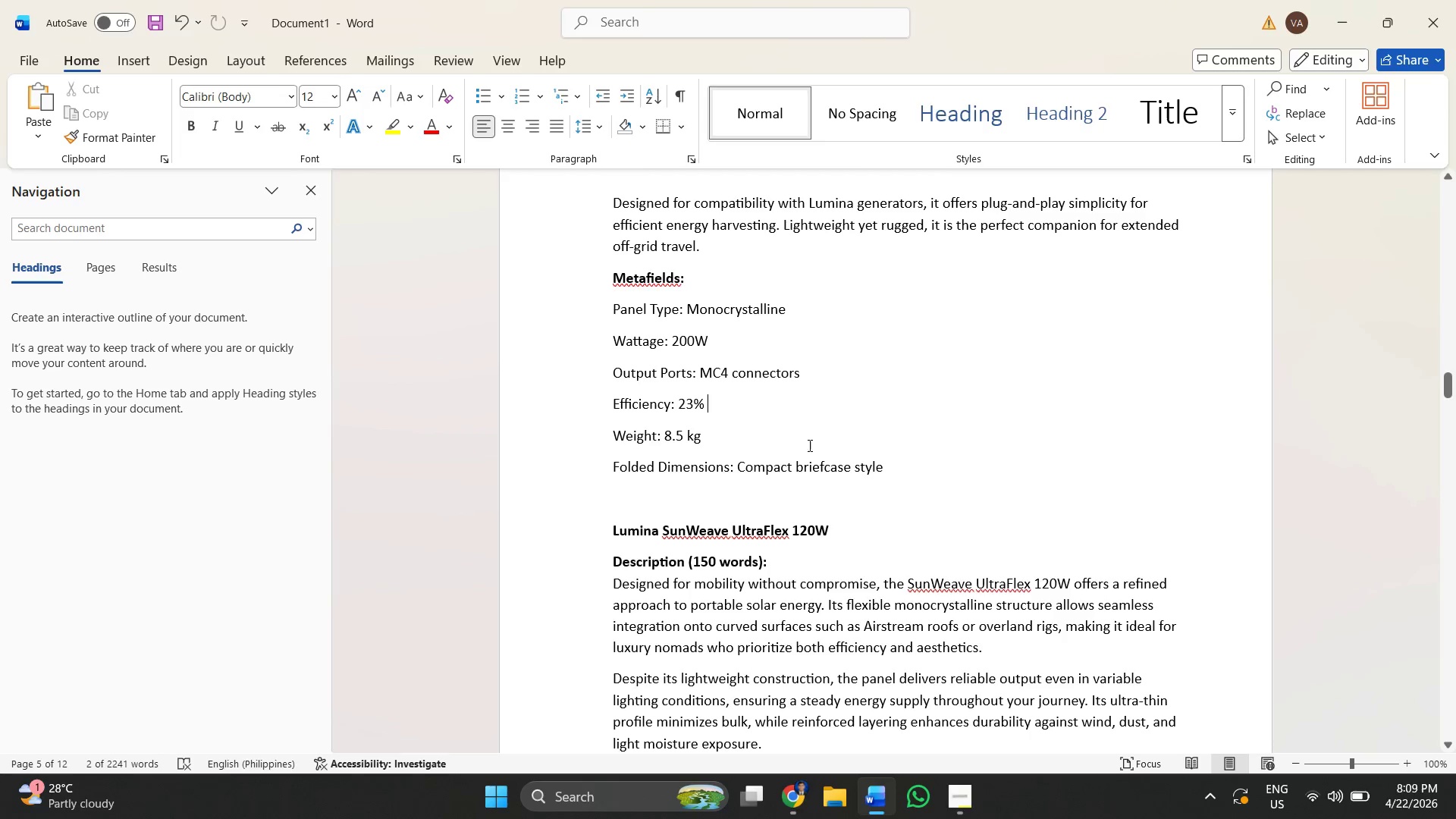 
scroll: coordinate [805, 438], scroll_direction: down, amount: 6.0
 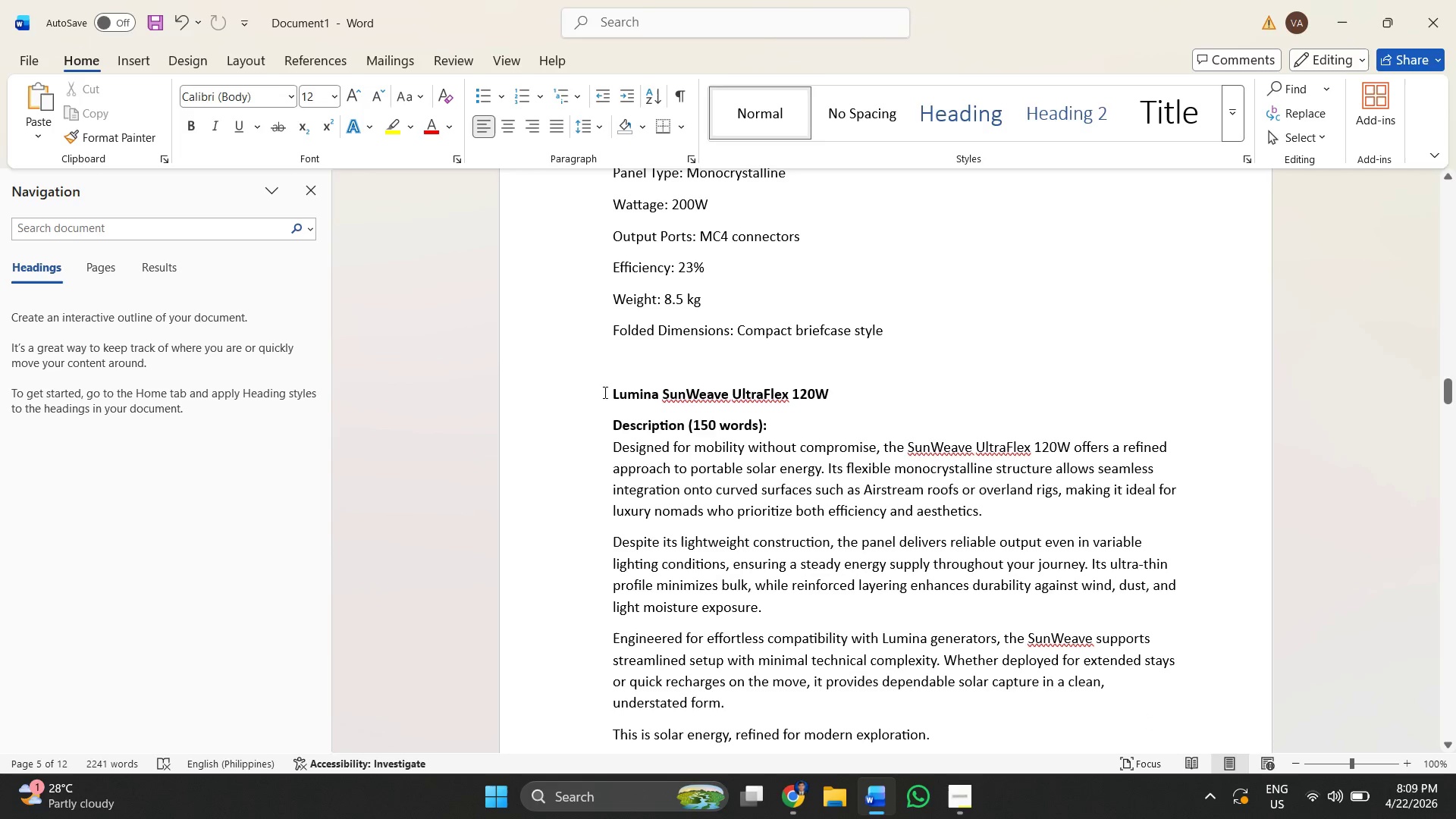 
left_click_drag(start_coordinate=[598, 388], to_coordinate=[855, 405])
 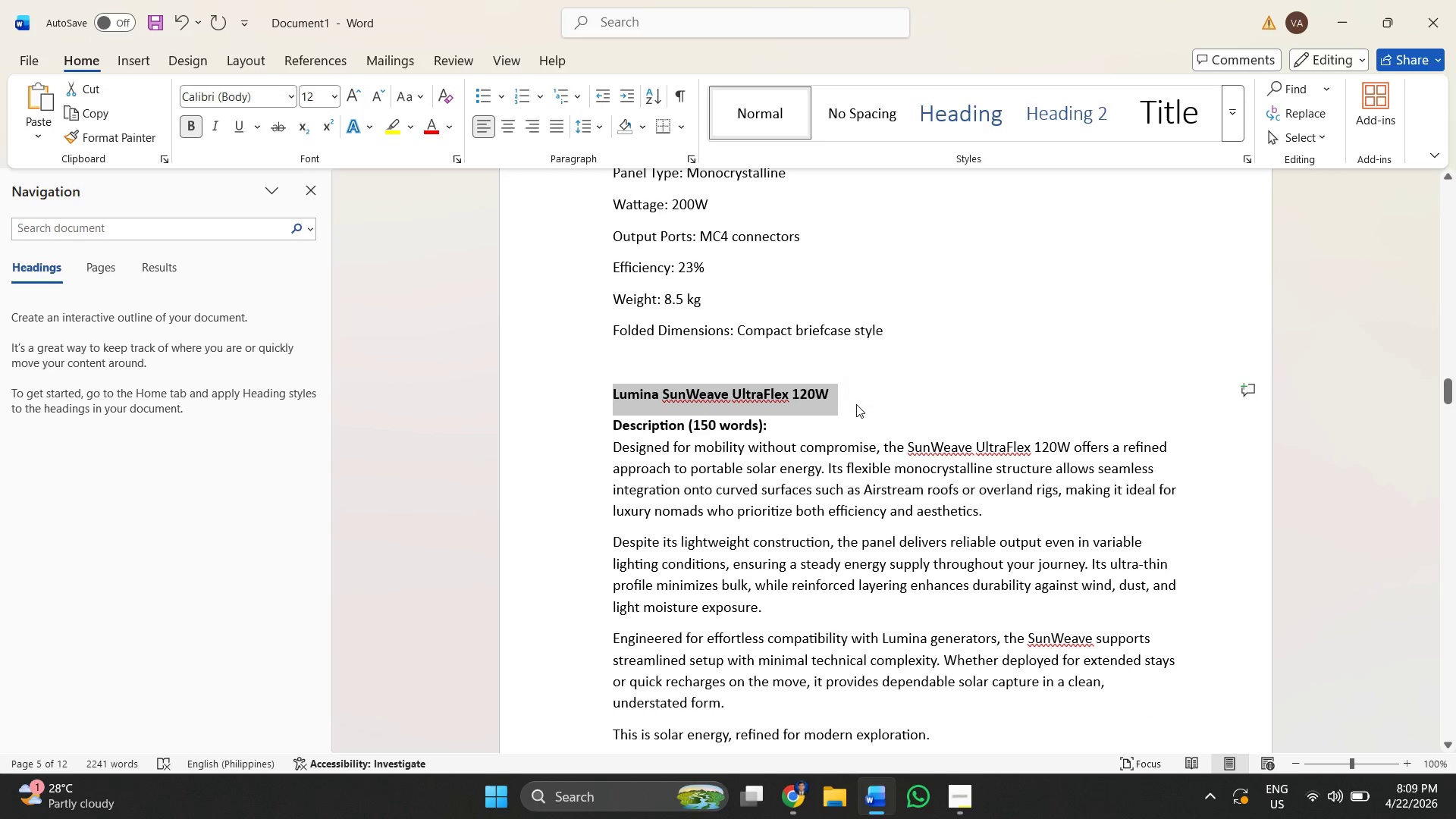 
key(Control+C)
 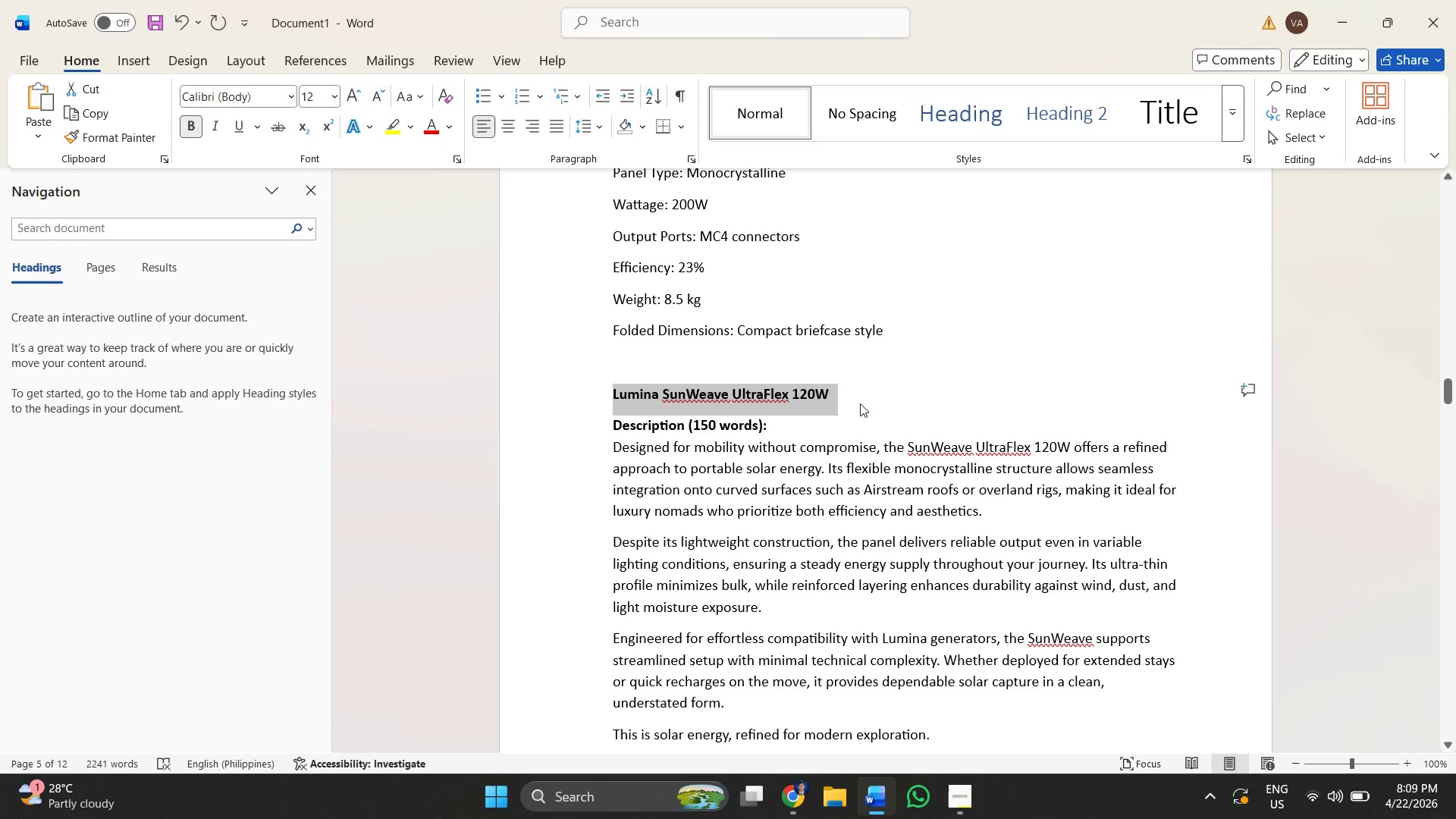 
key(Alt+AltLeft)
 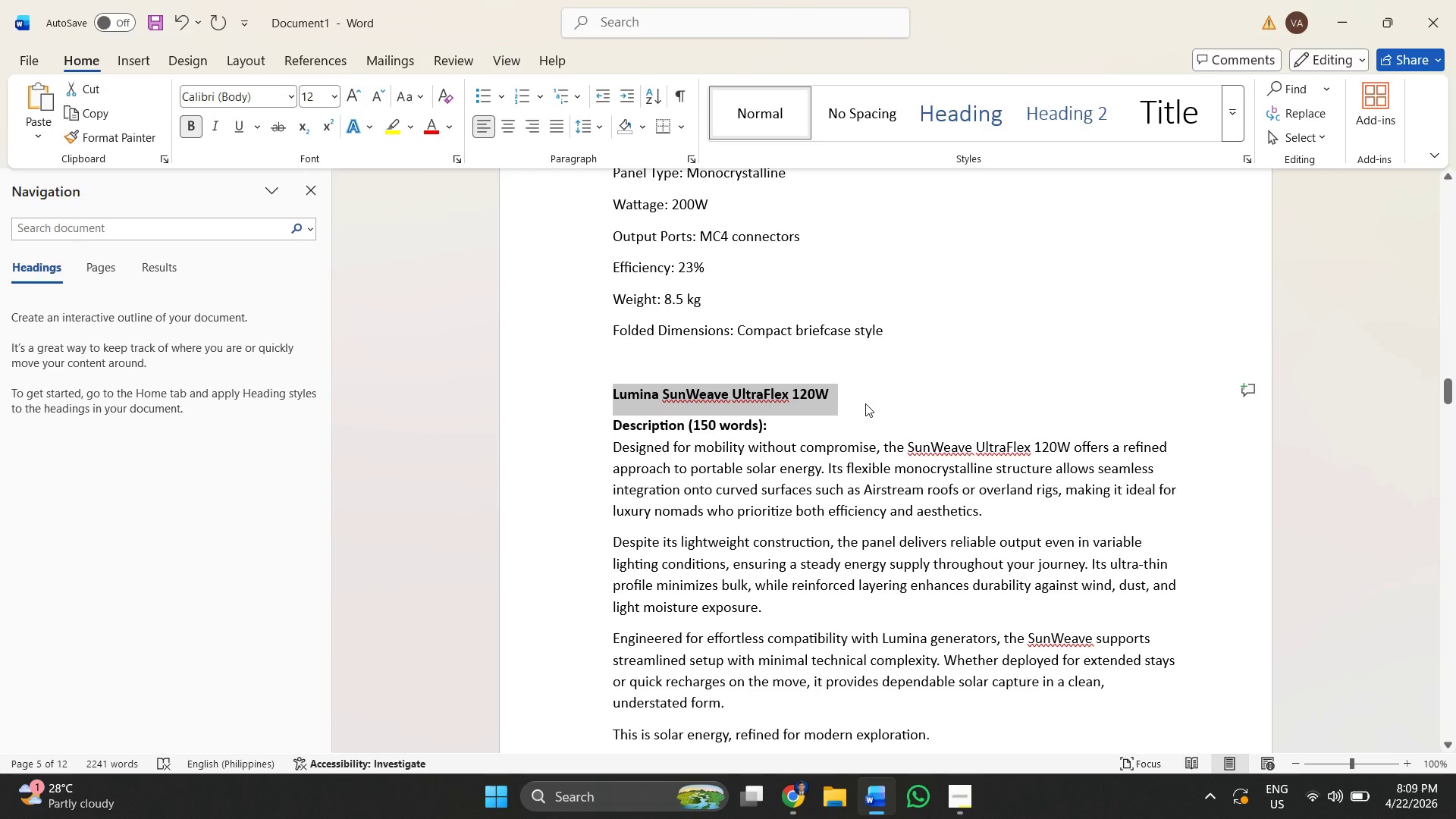 
key(Alt+Tab)